 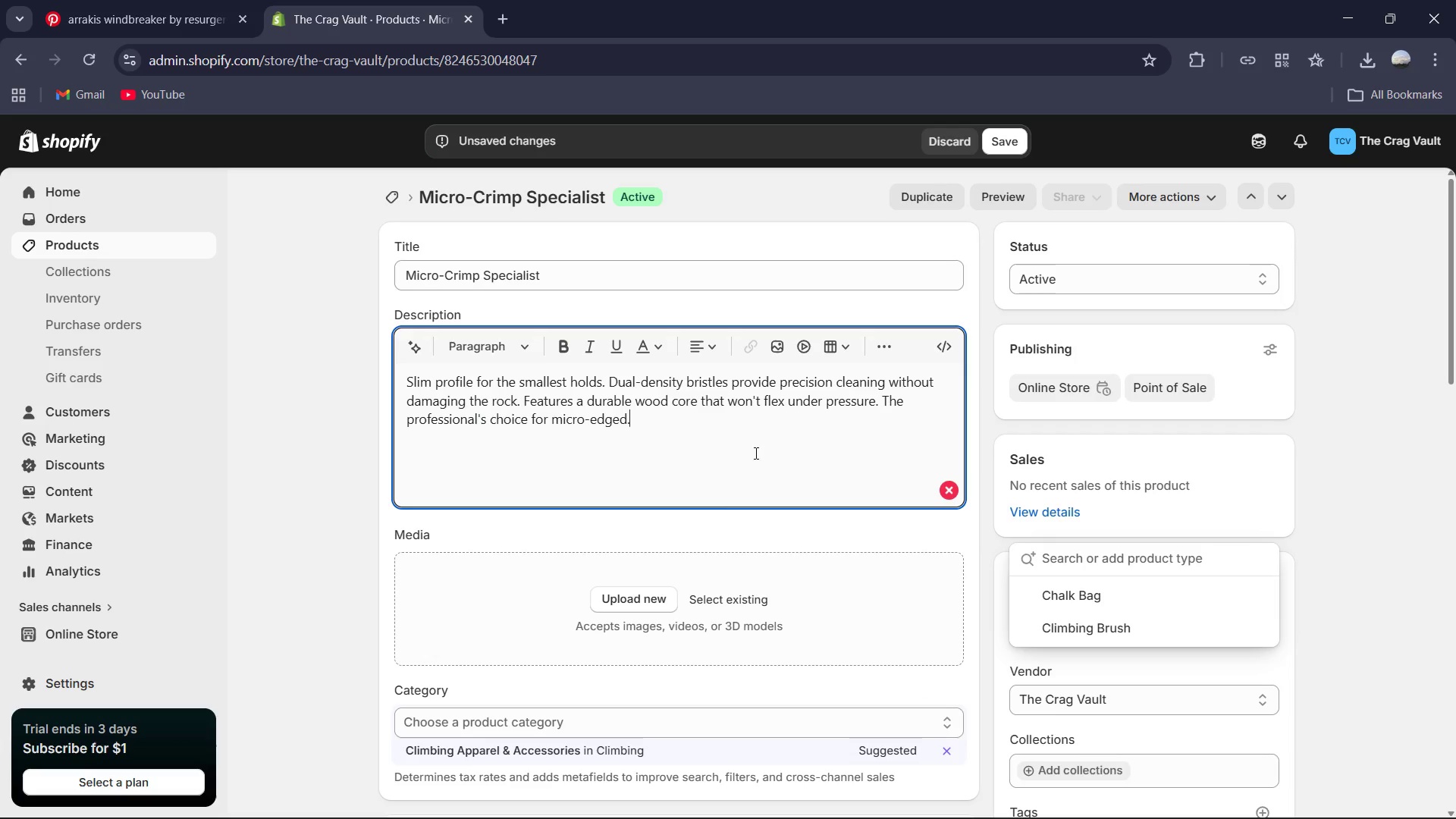 
key(Control+A)
 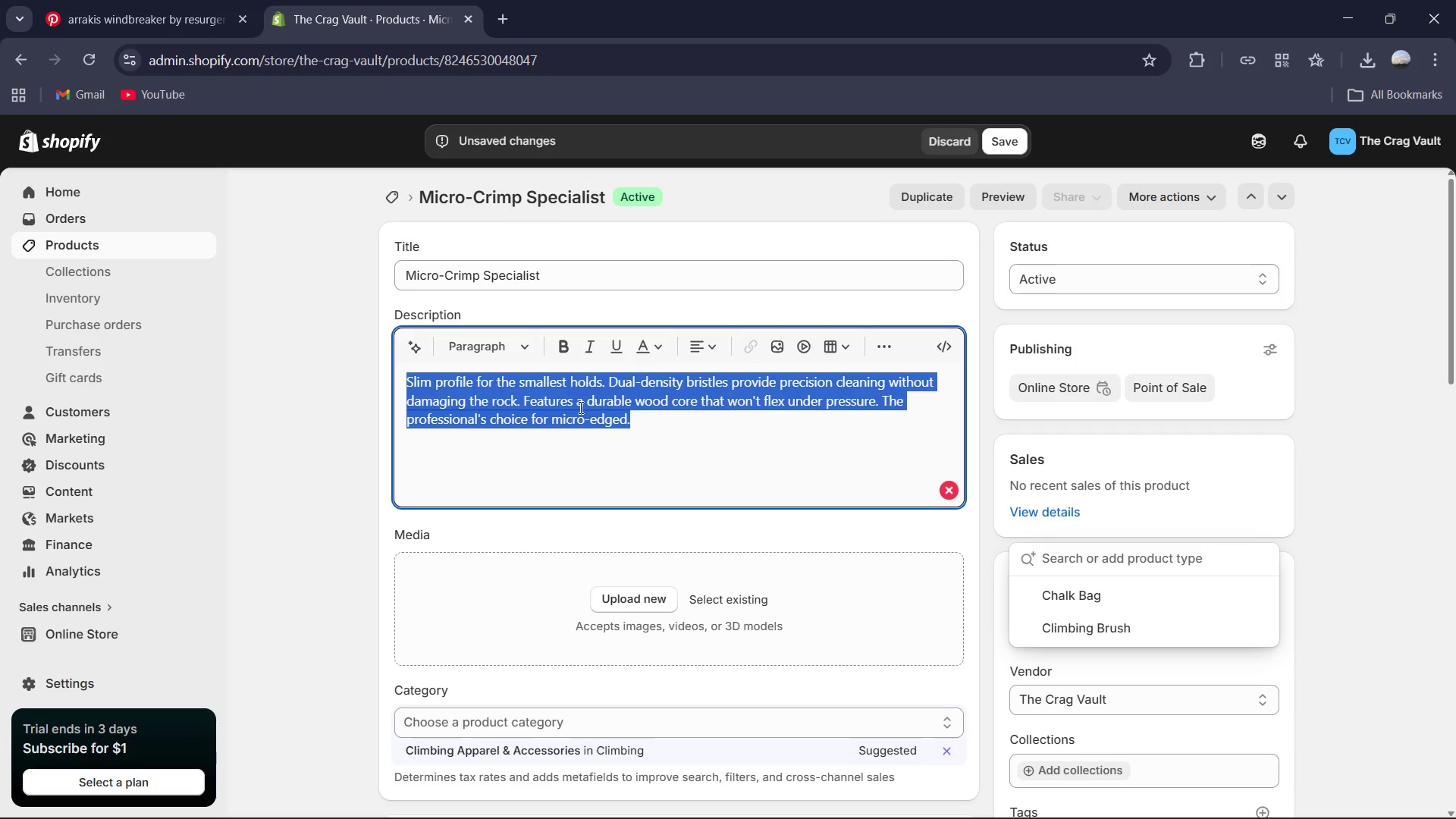 
key(Control+C)
 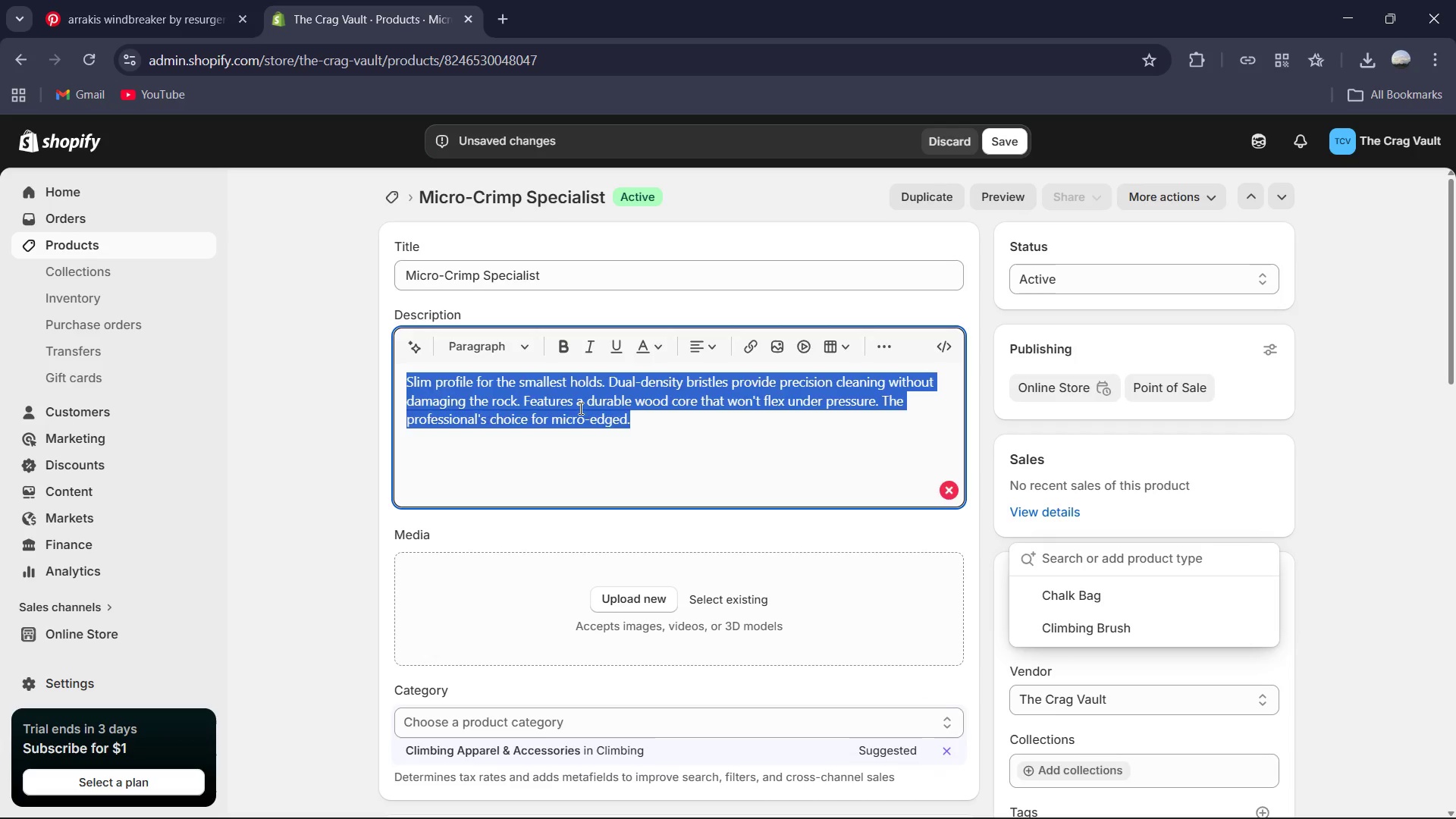 
key(Backspace)
 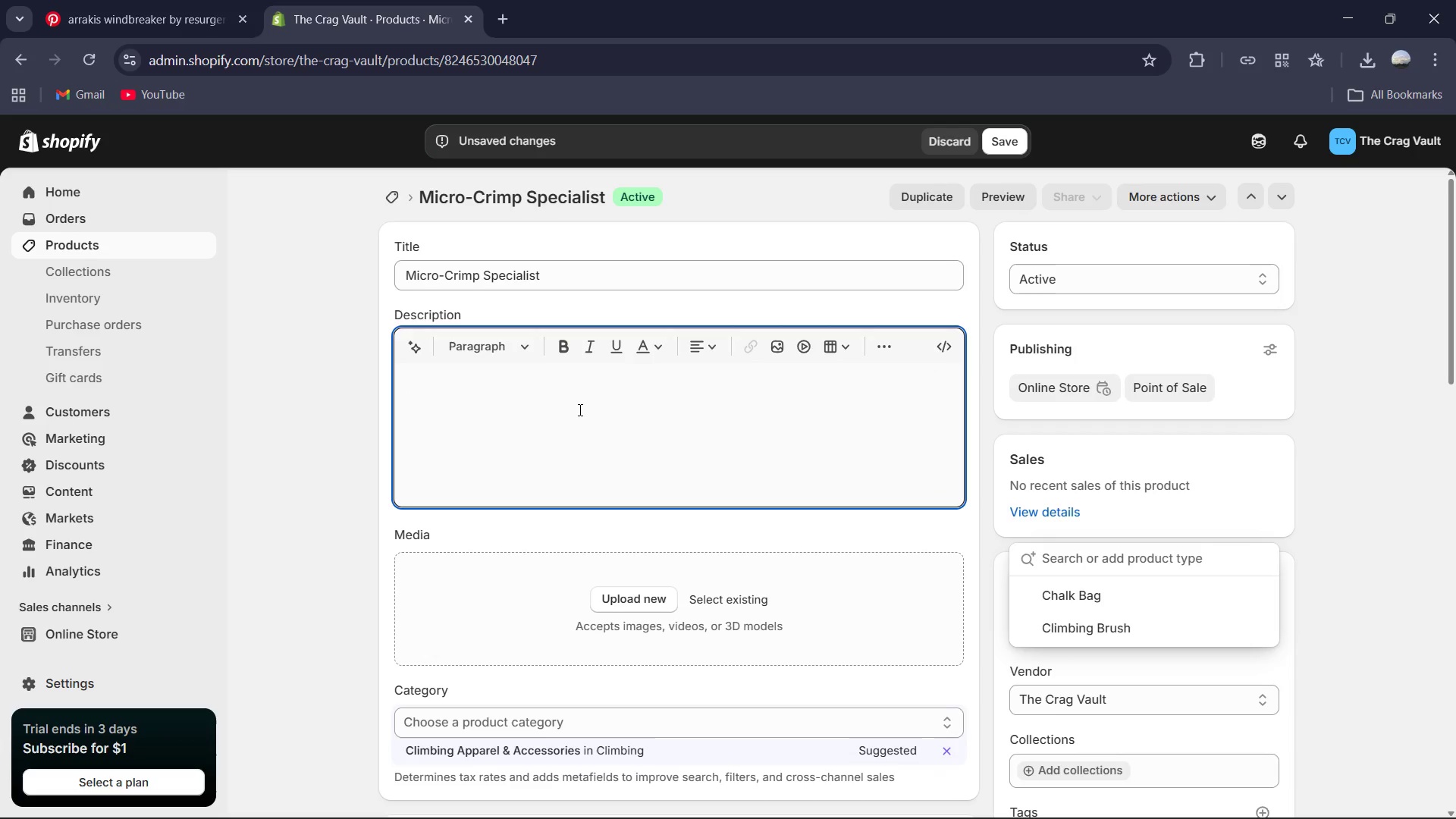 
key(Control+V)
 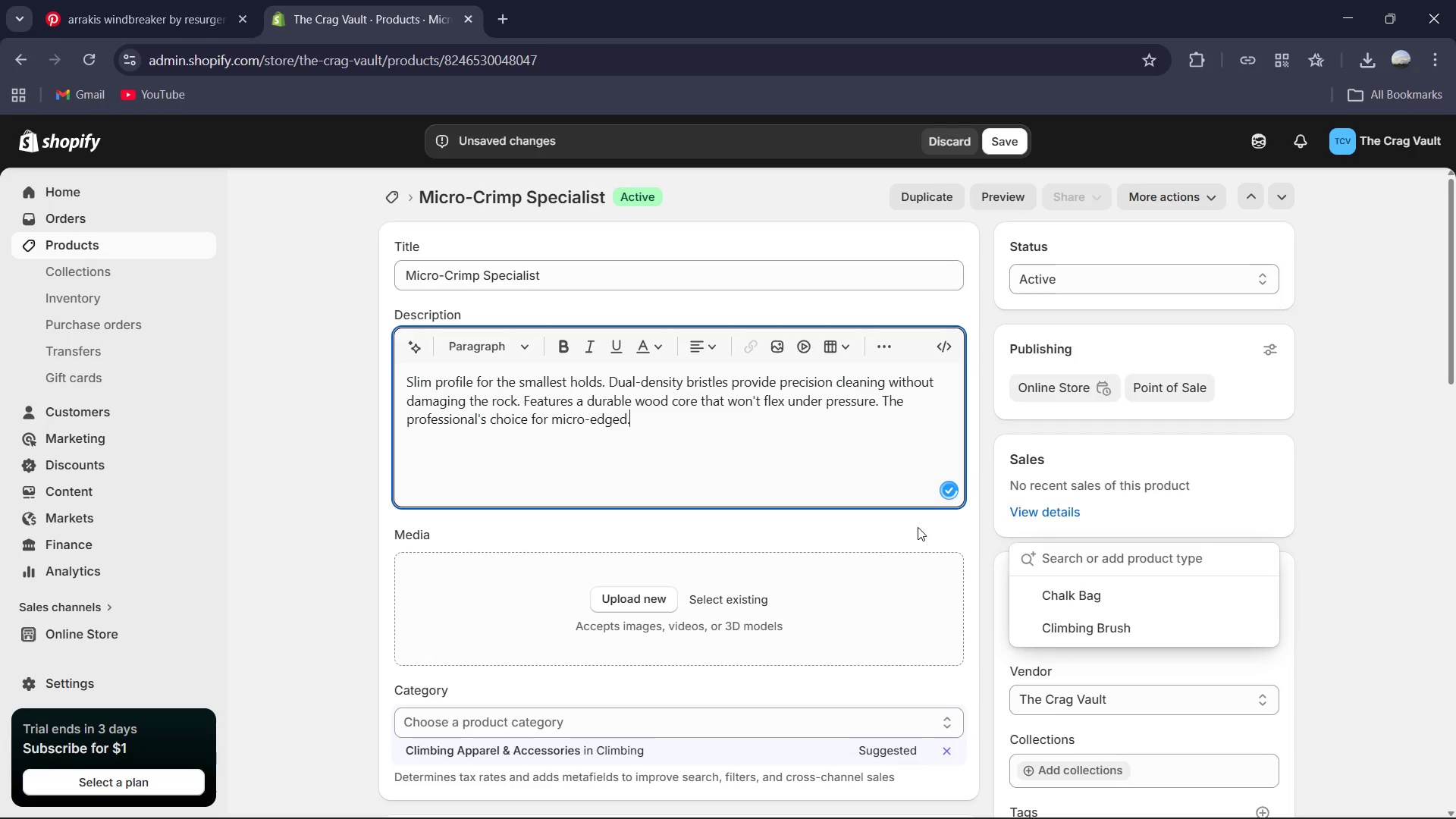 
left_click([1375, 461])
 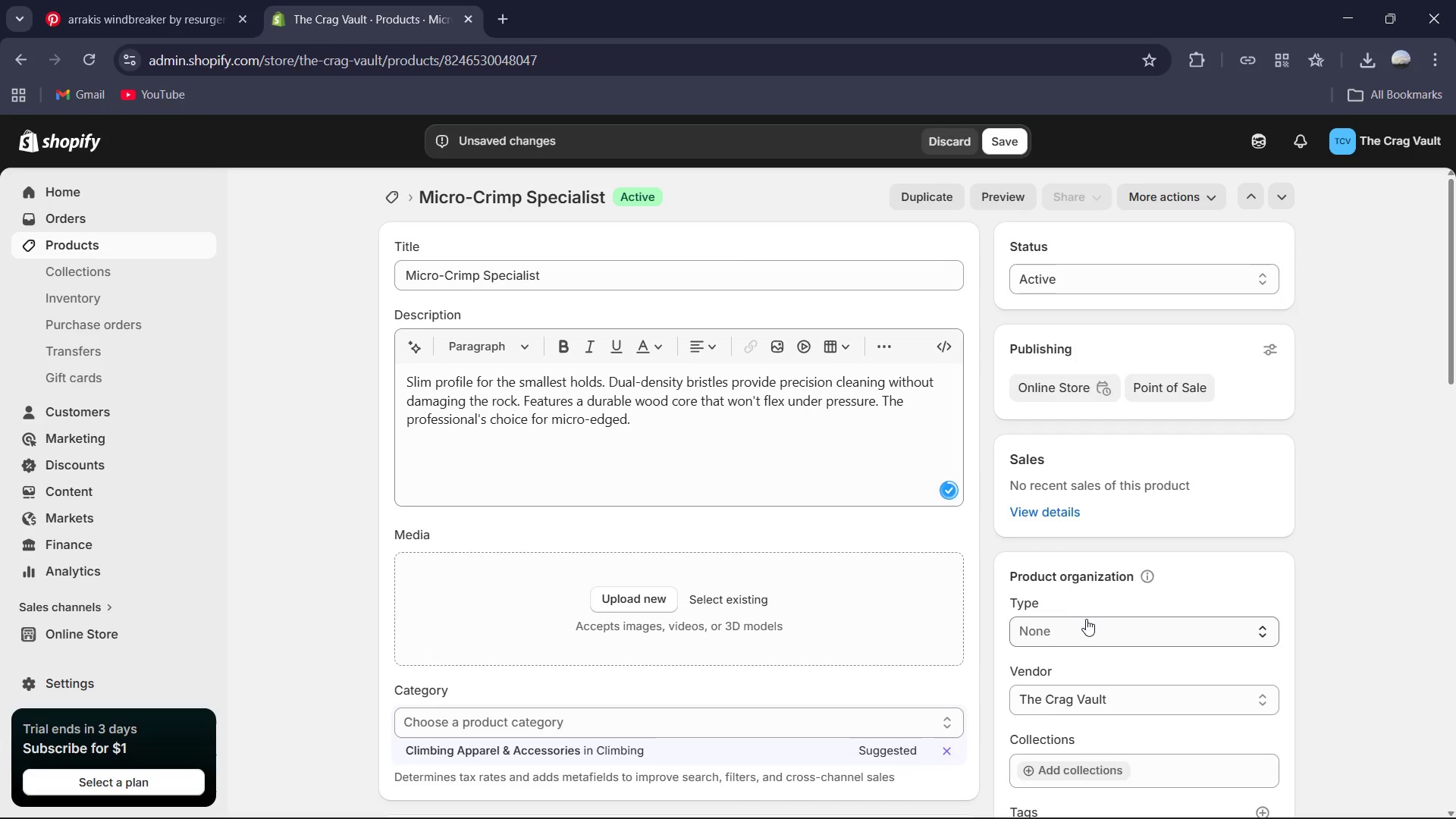 
left_click([1085, 625])
 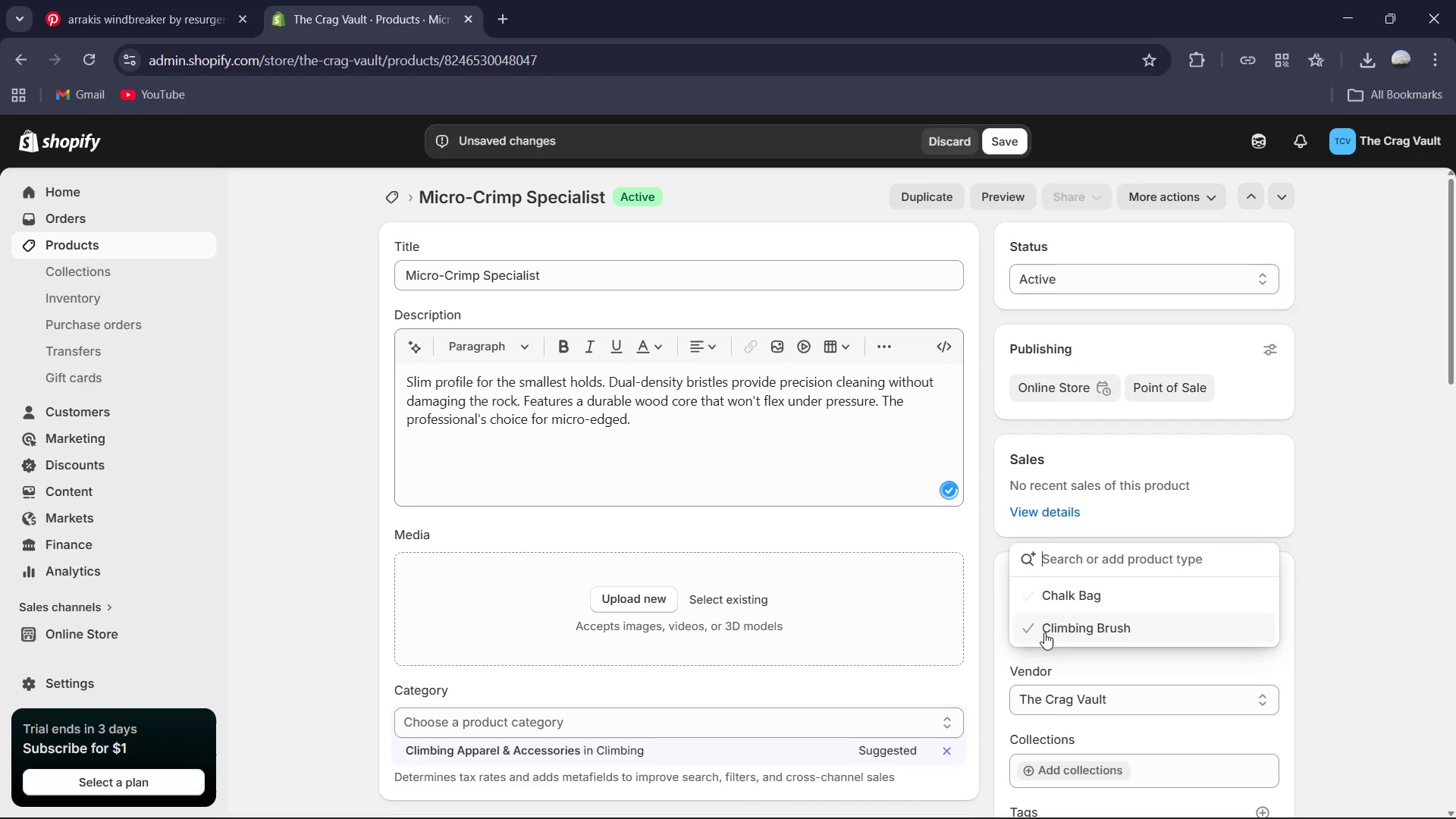 
left_click([1045, 635])
 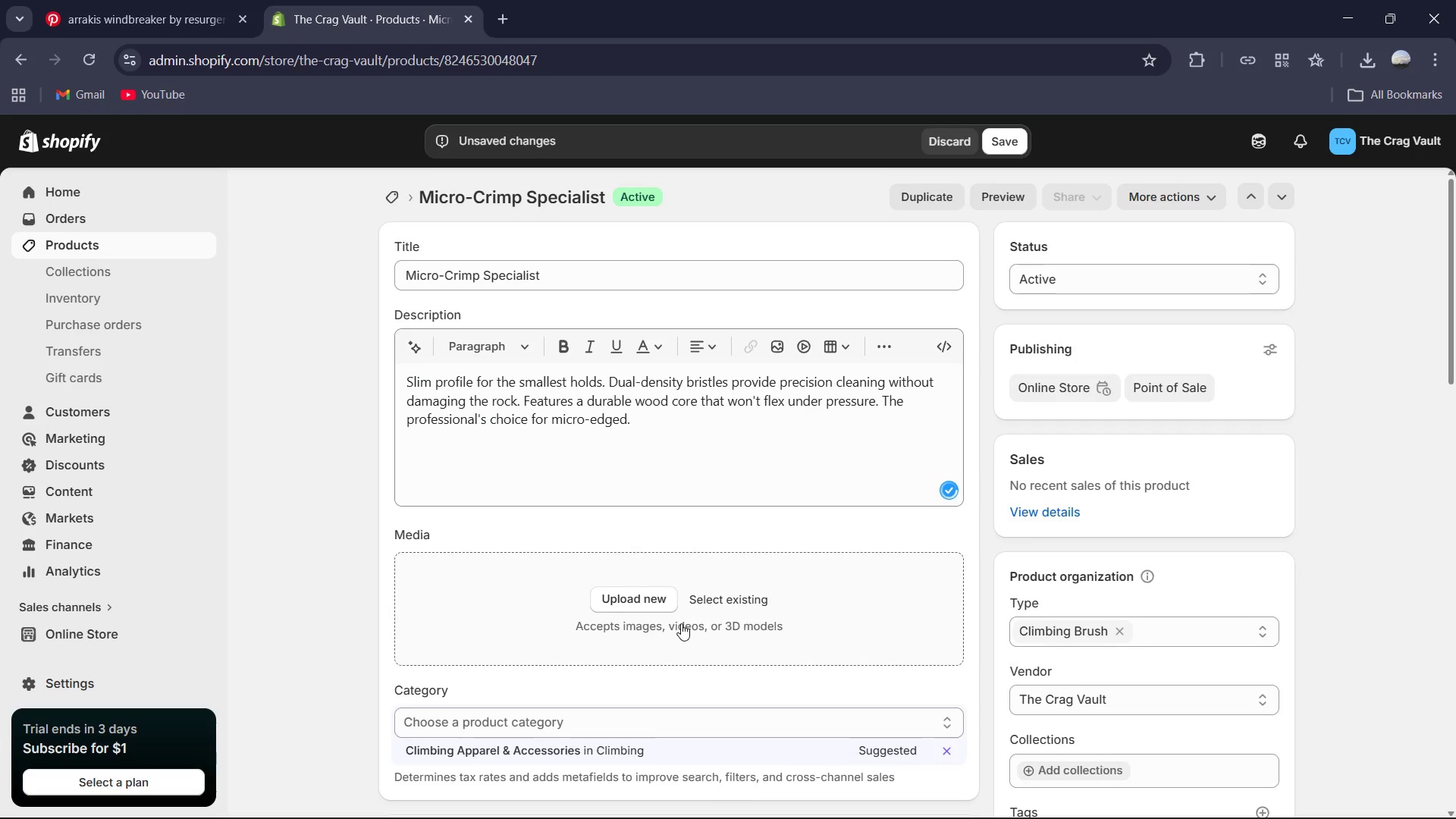 
scroll: coordinate [681, 623], scroll_direction: down, amount: 1.0
 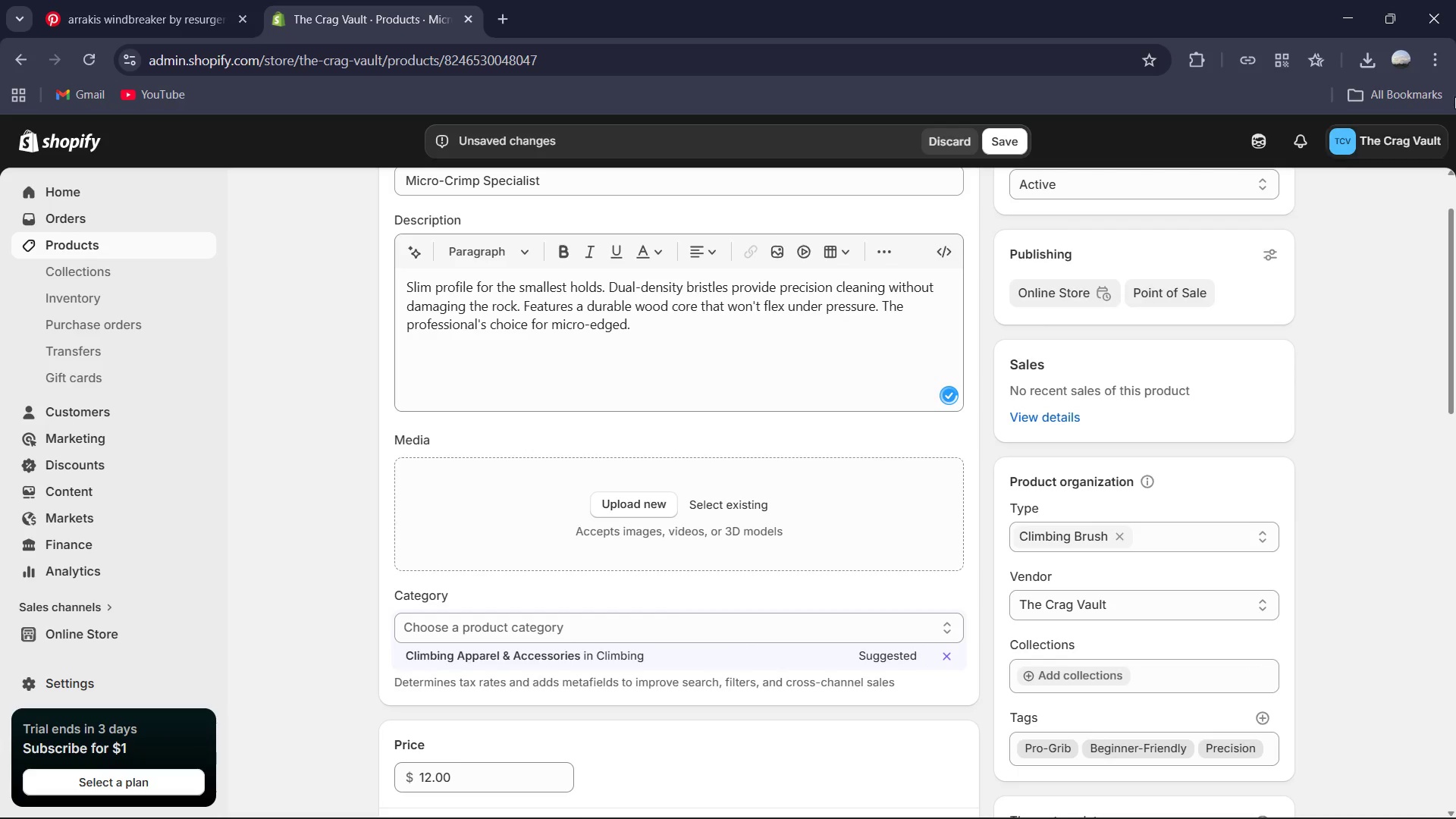 
left_click([1370, 67])
 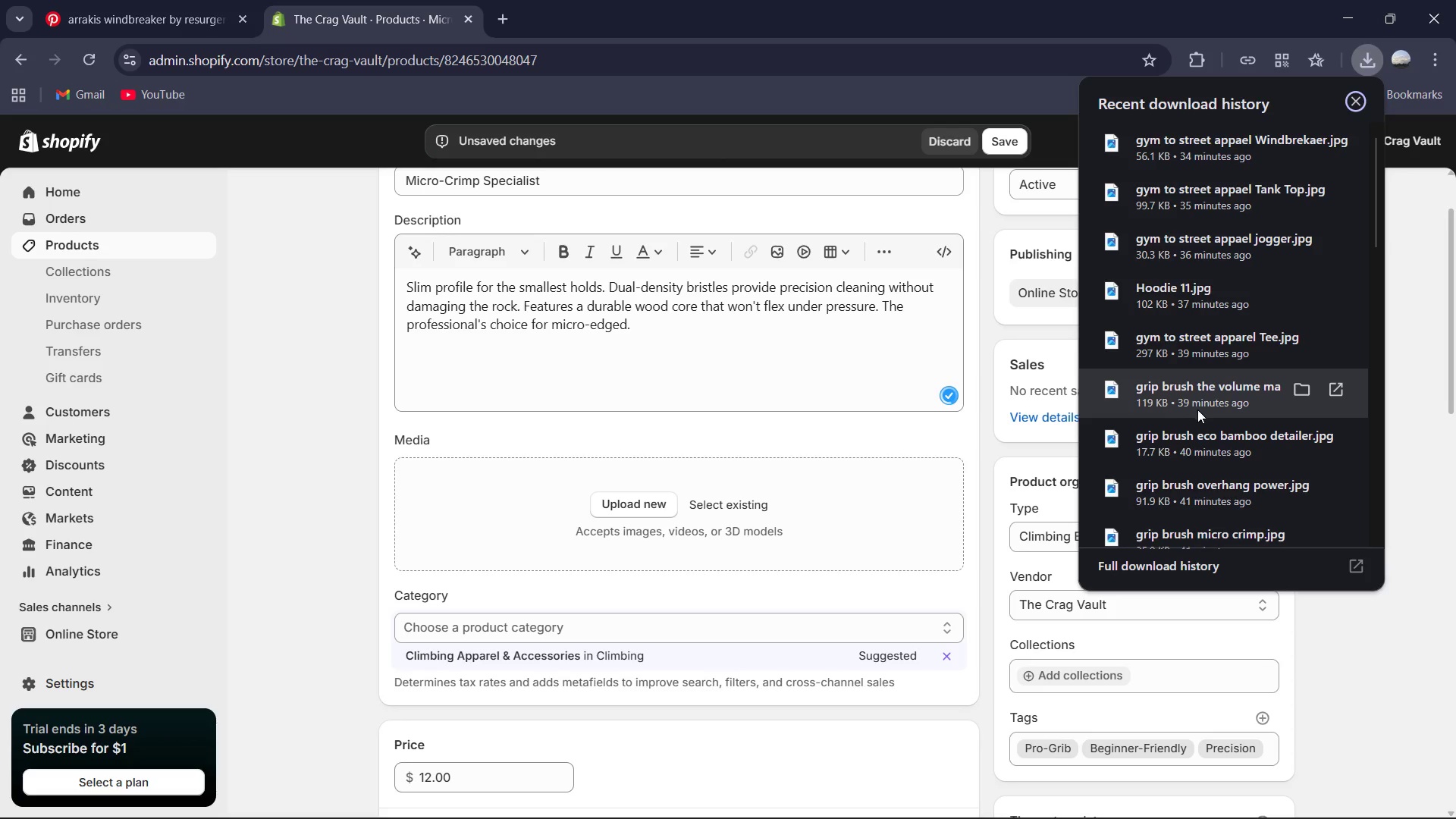 
wait(8.64)
 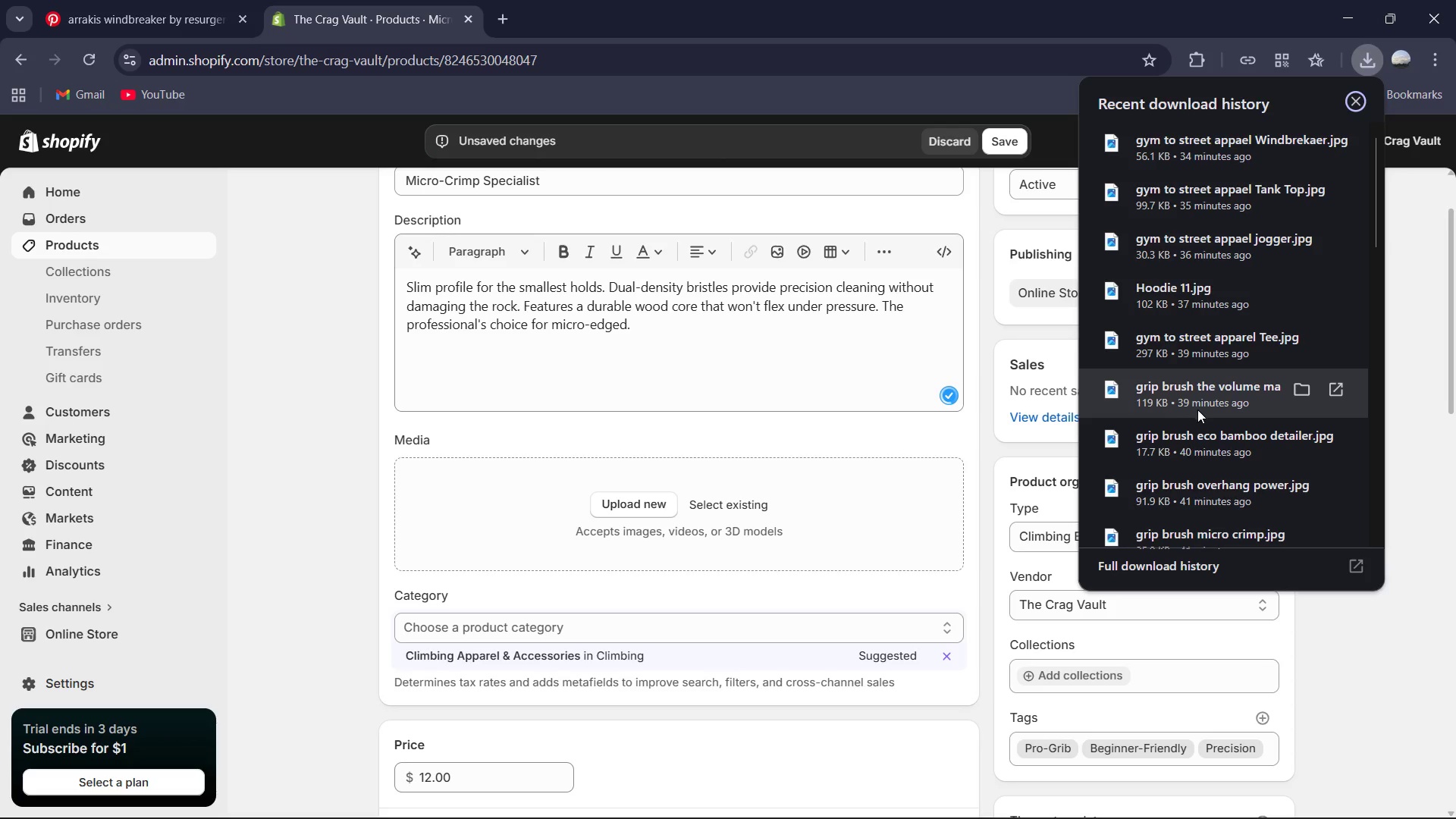 
scroll: coordinate [1200, 477], scroll_direction: down, amount: 2.0
 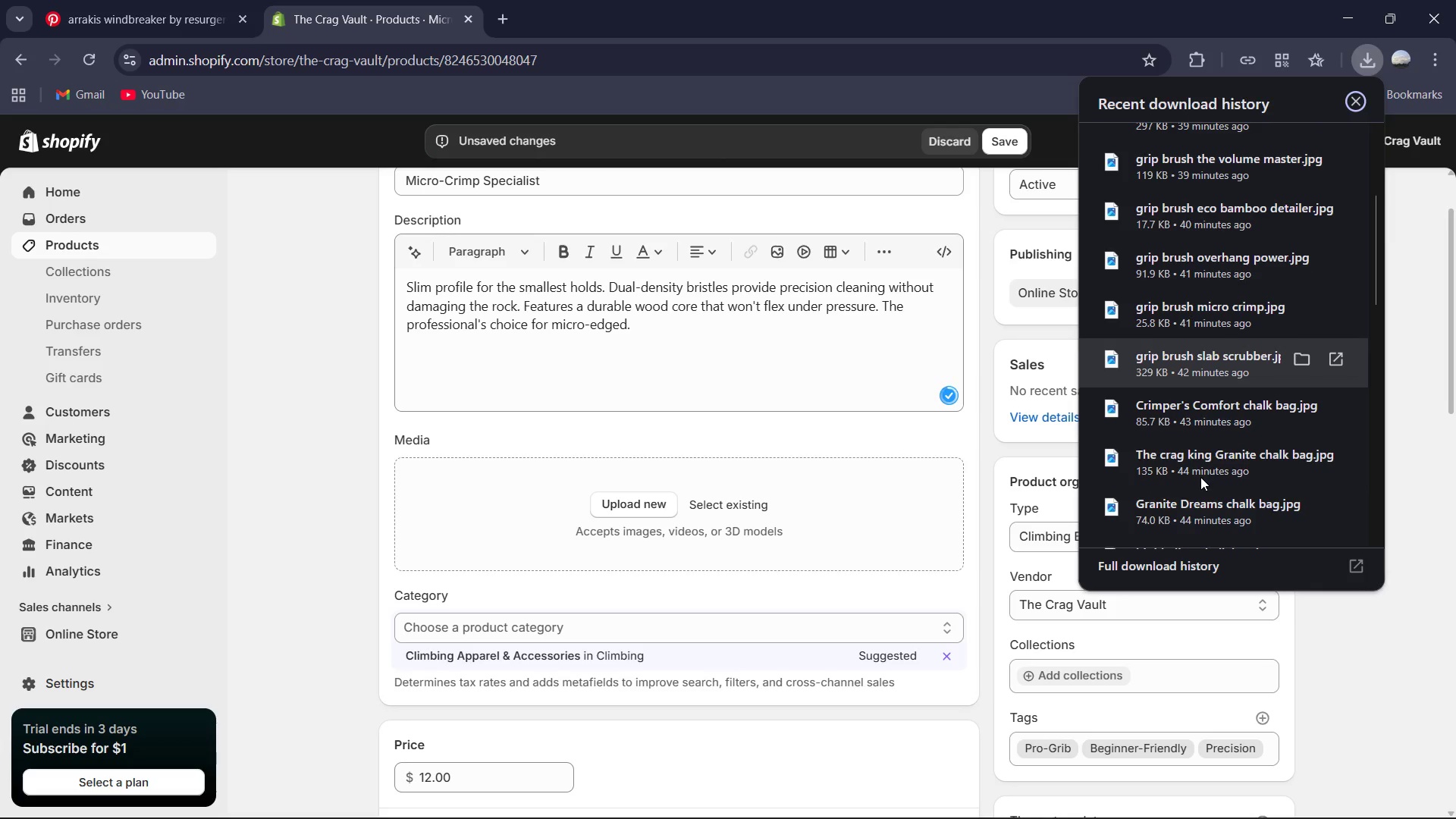 
scroll: coordinate [623, 487], scroll_direction: up, amount: 2.0
 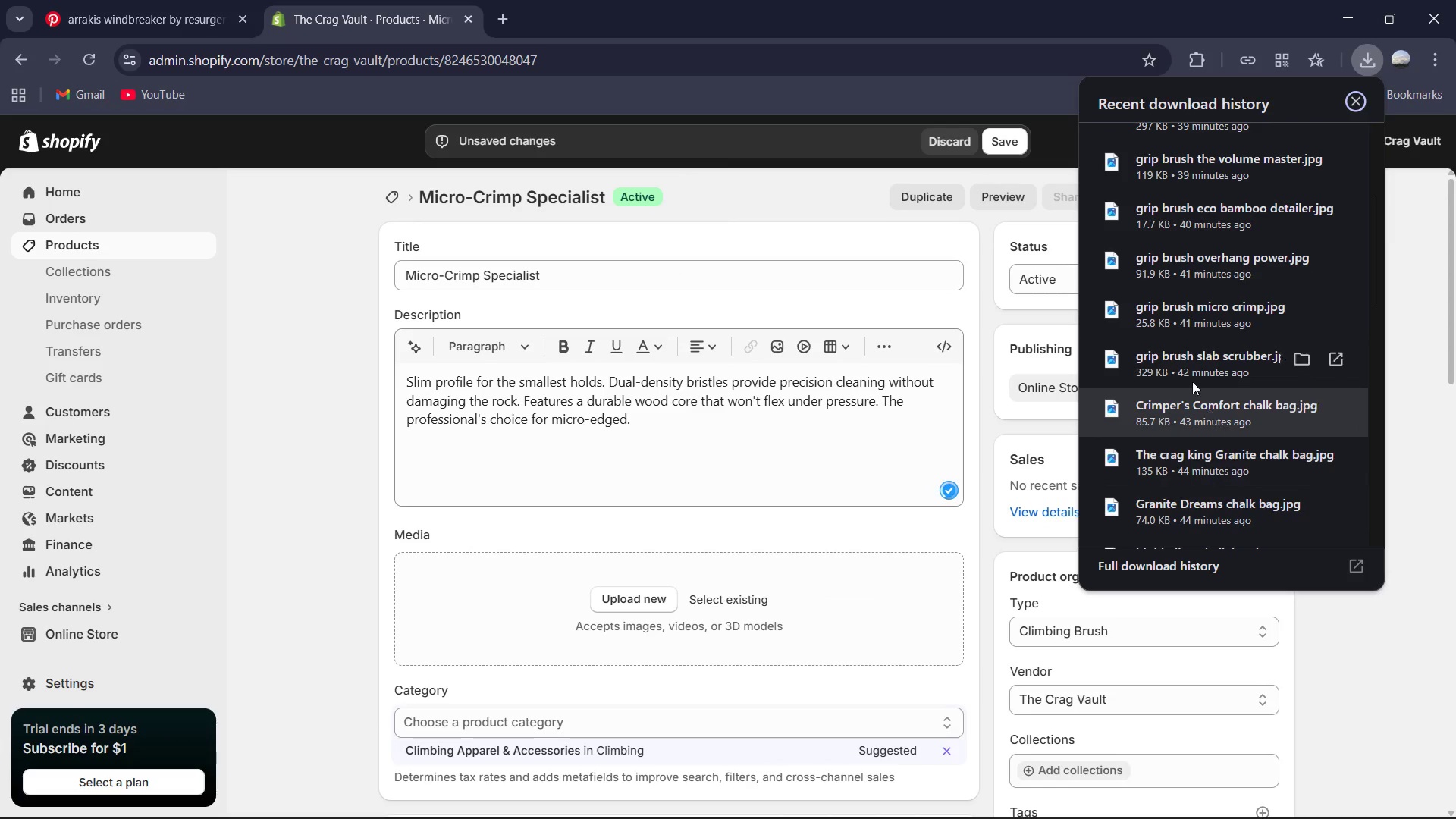 
wait(7.69)
 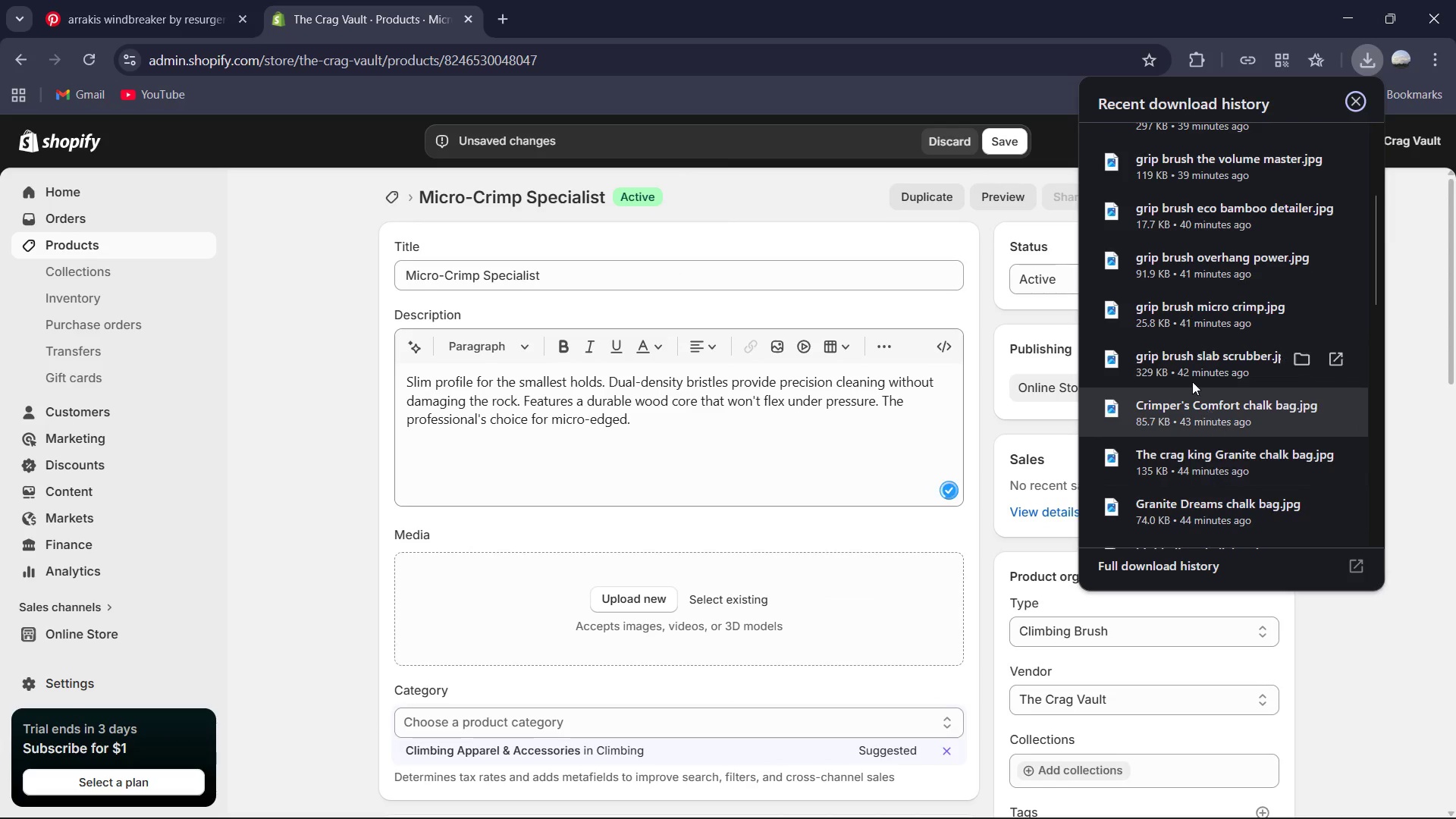 
scroll: coordinate [1207, 477], scroll_direction: down, amount: 1.0
 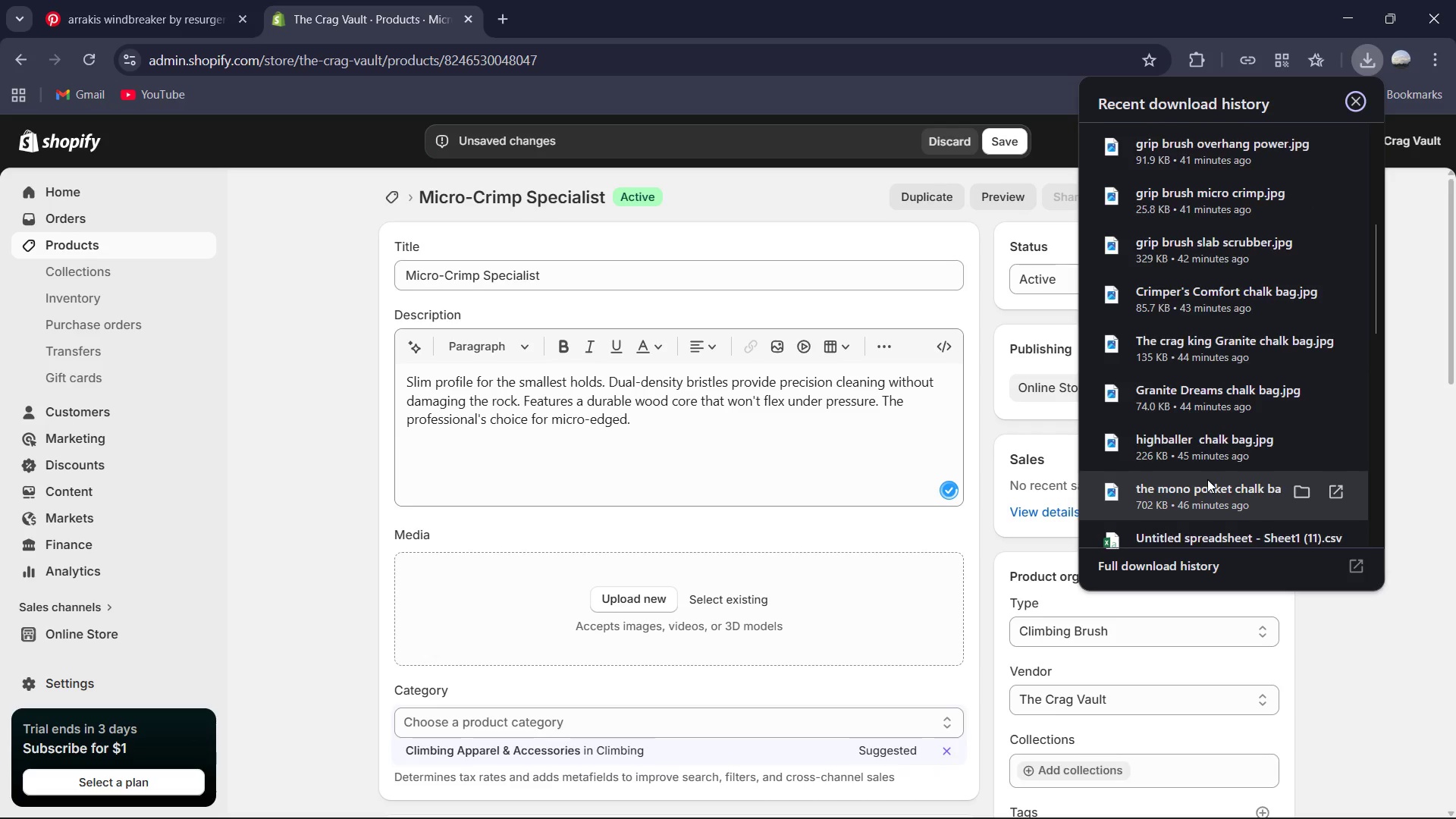 
scroll: coordinate [1207, 479], scroll_direction: up, amount: 1.0
 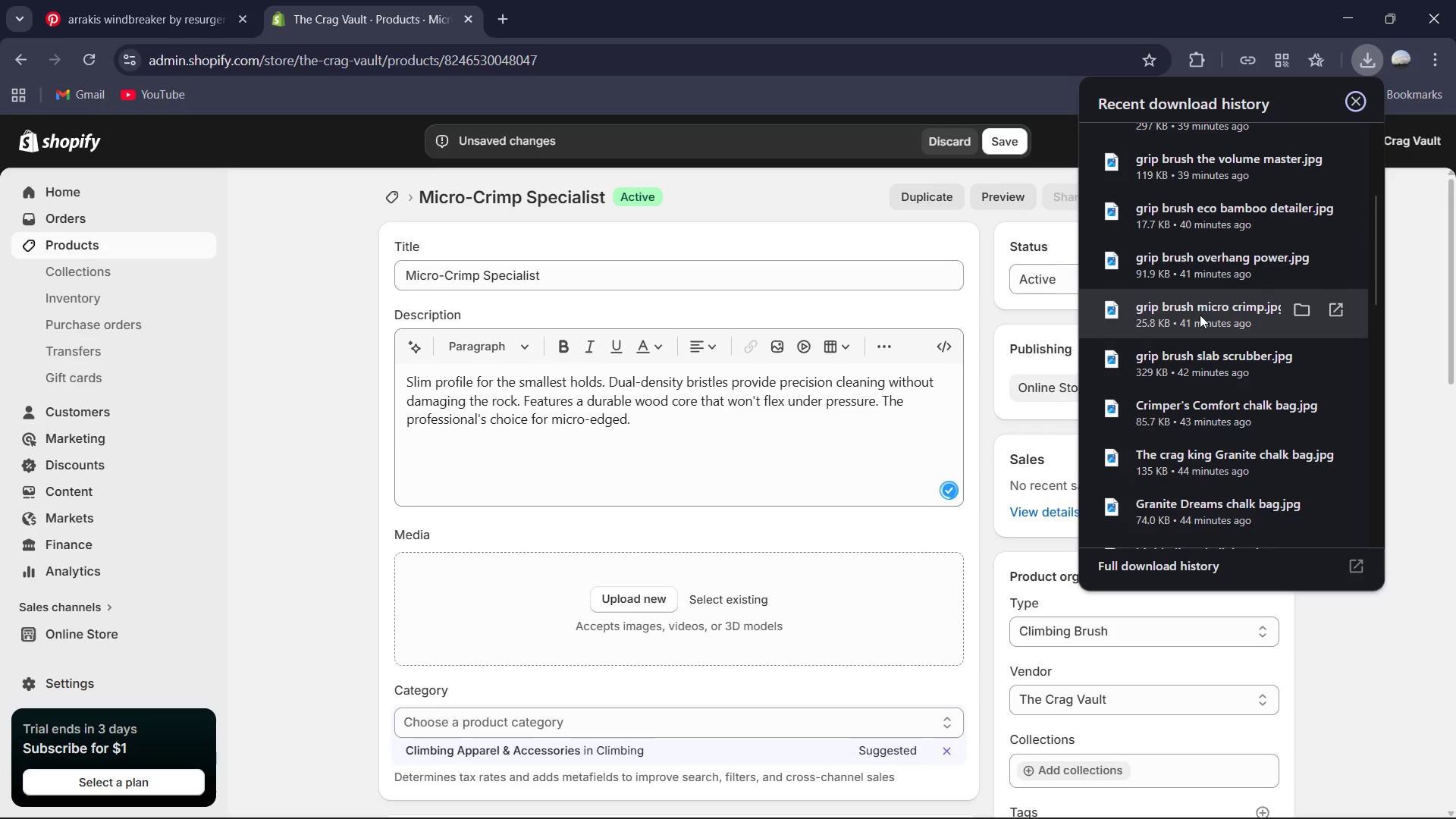 
left_click_drag(start_coordinate=[1204, 313], to_coordinate=[726, 584])
 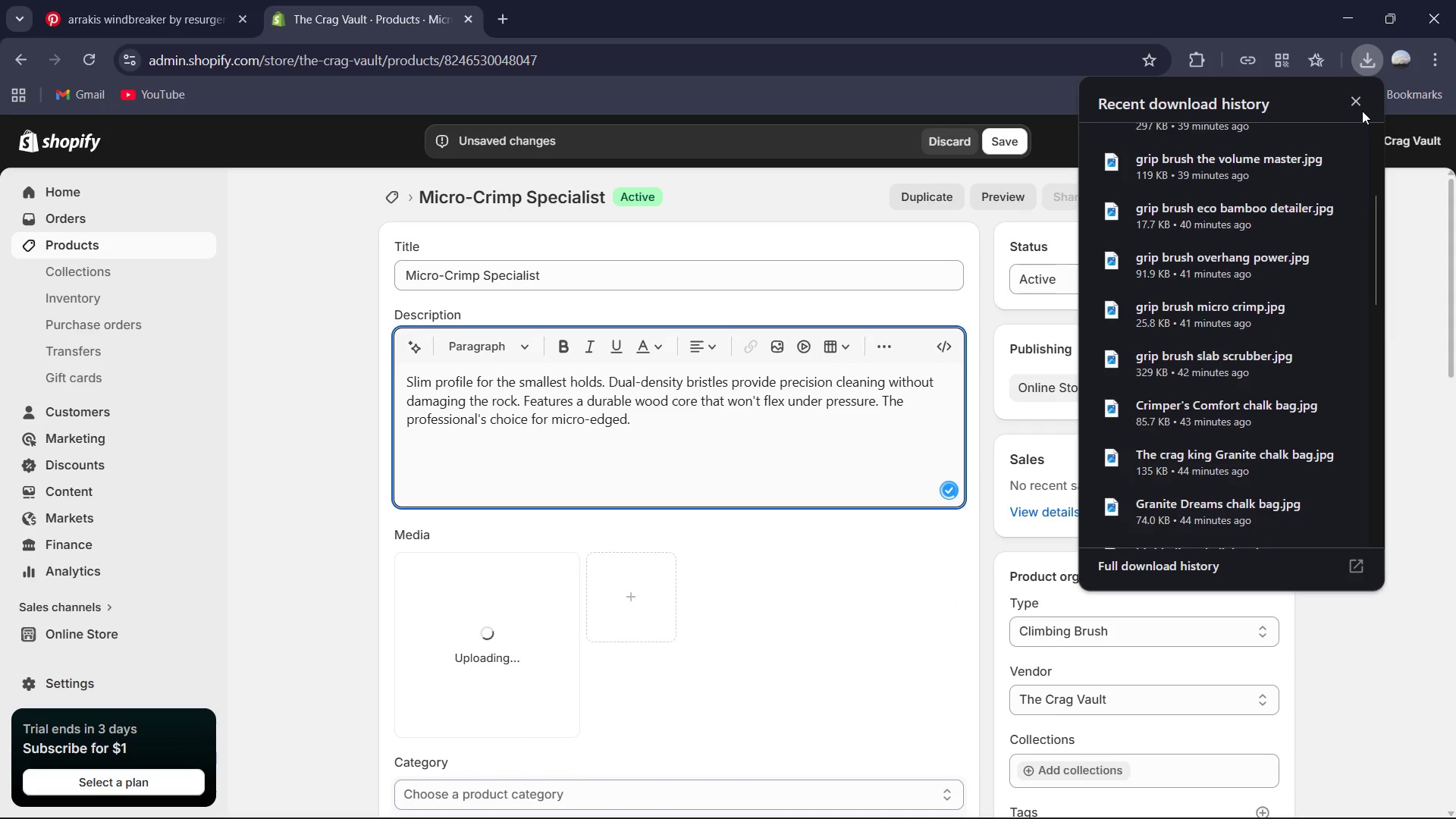 
left_click([1354, 91])
 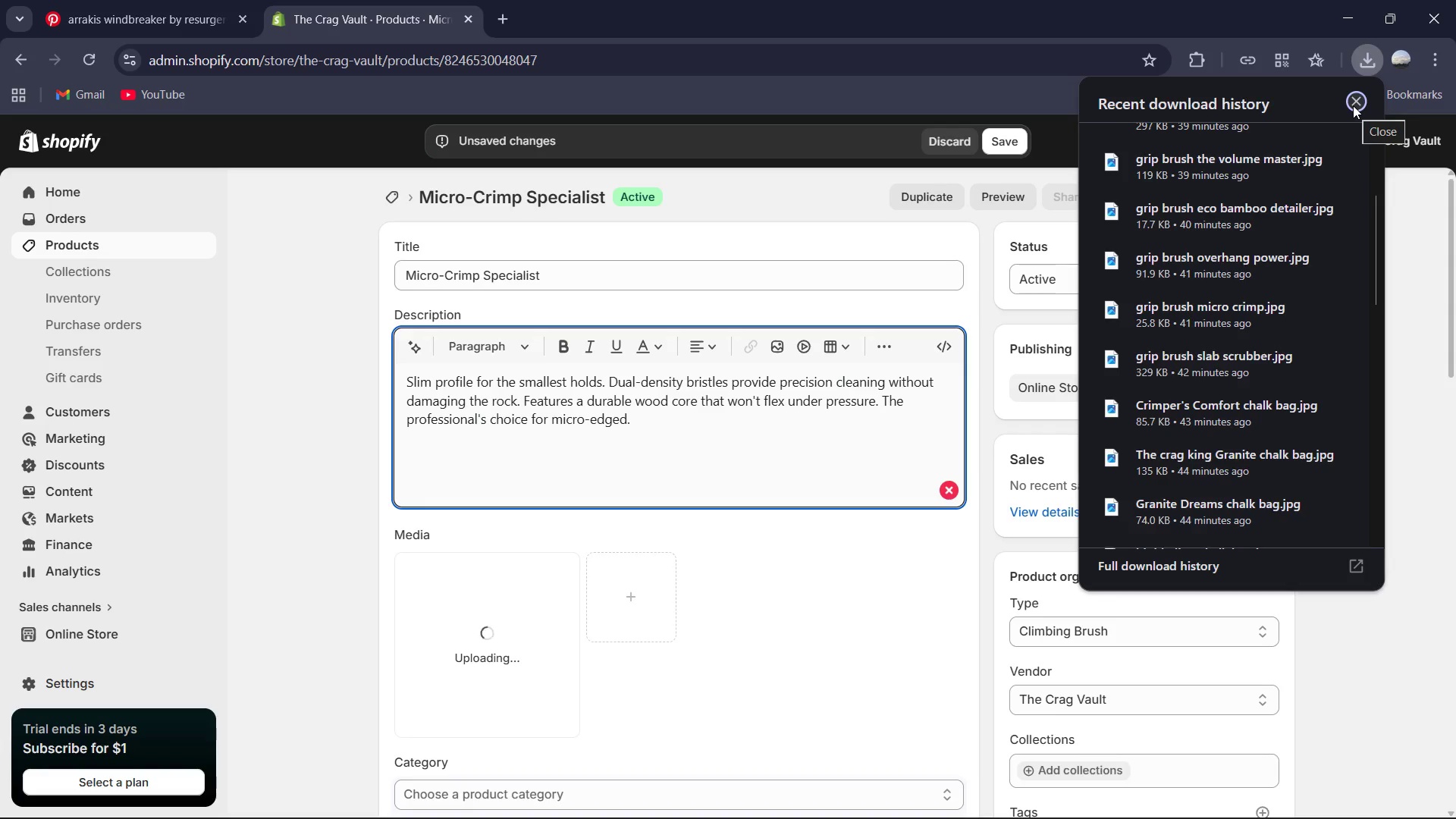 
left_click([1353, 105])
 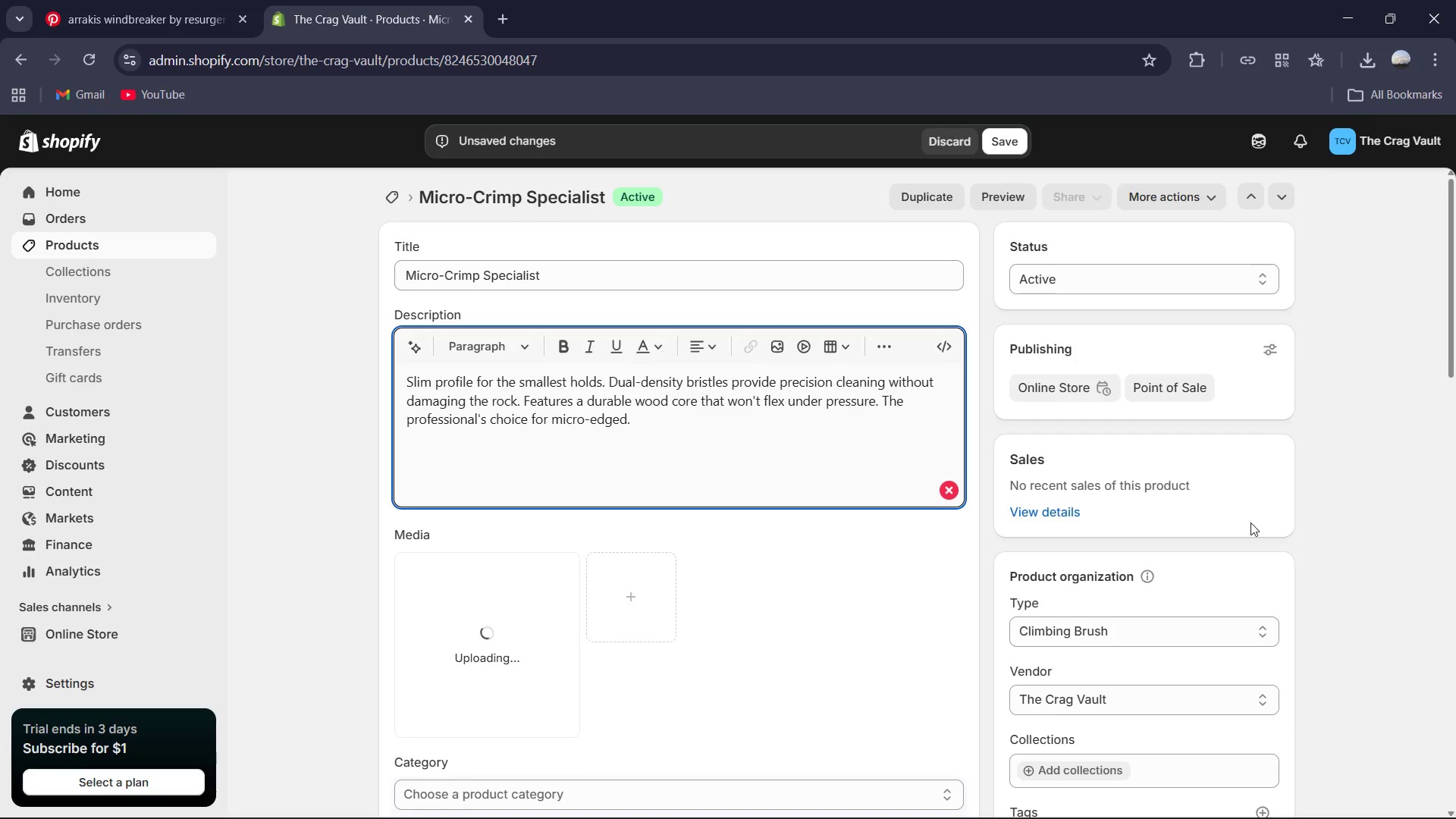 
scroll: coordinate [899, 631], scroll_direction: down, amount: 16.0
 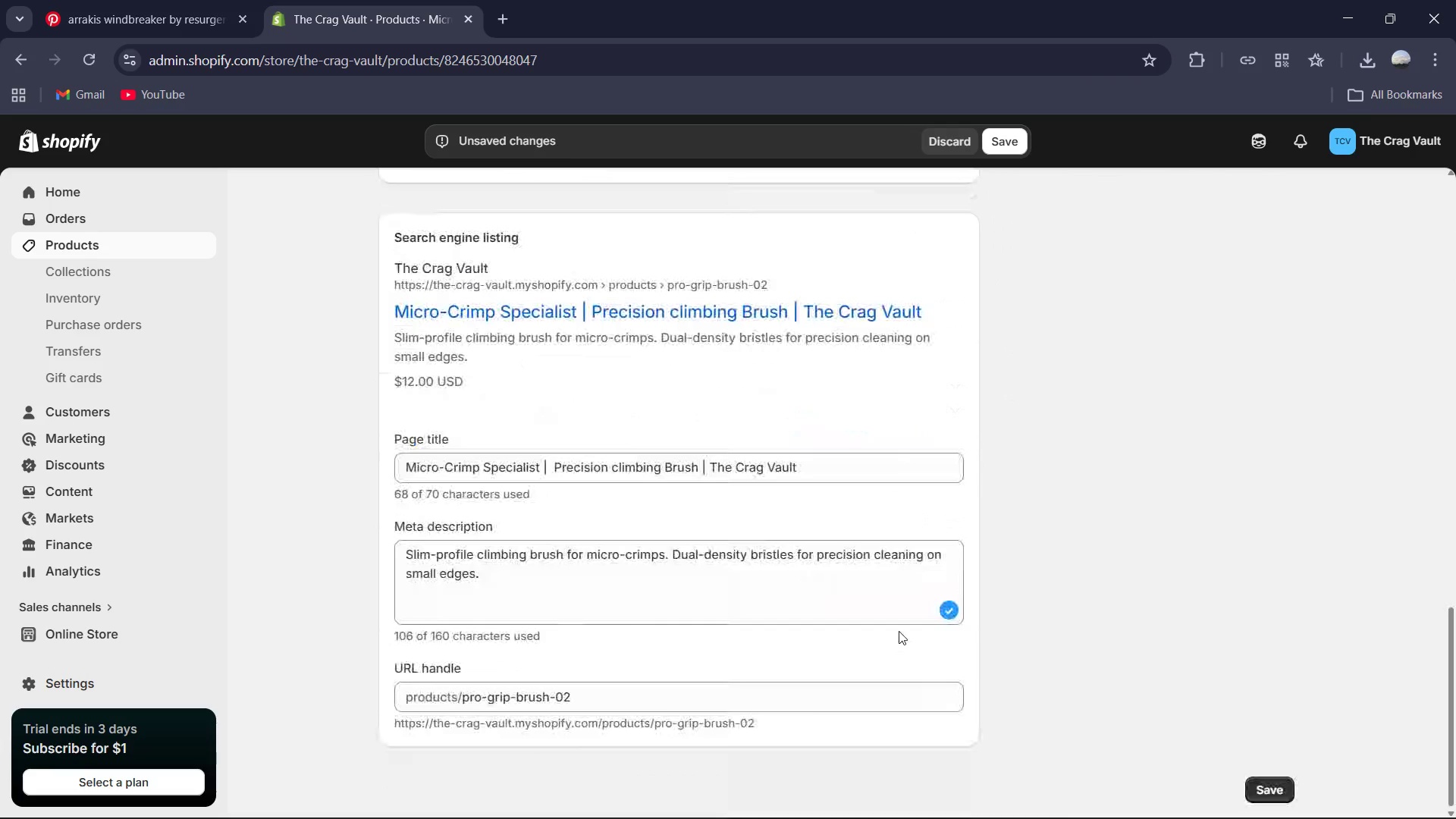 
scroll: coordinate [899, 635], scroll_direction: up, amount: 14.0
 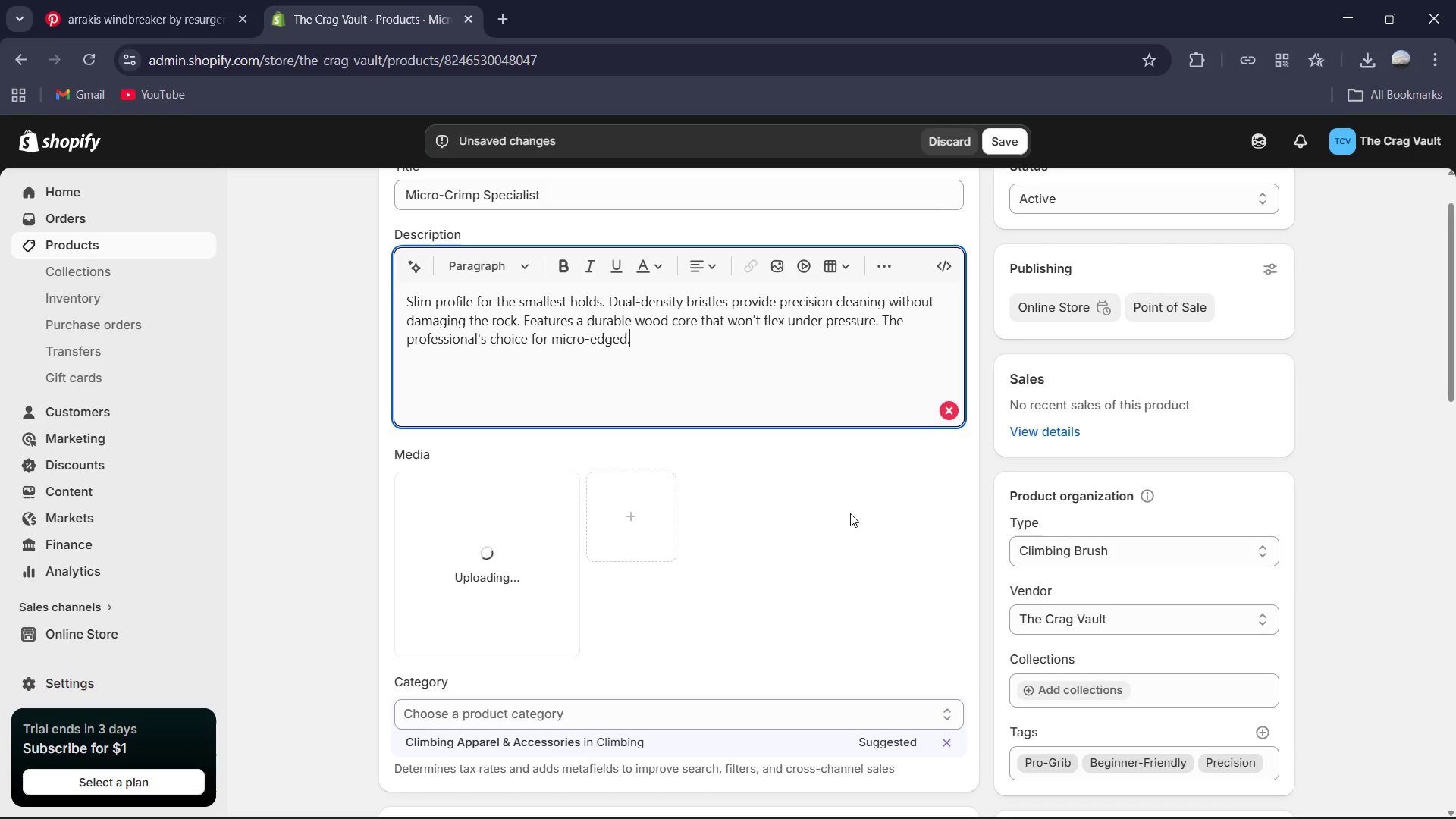 
wait(9.98)
 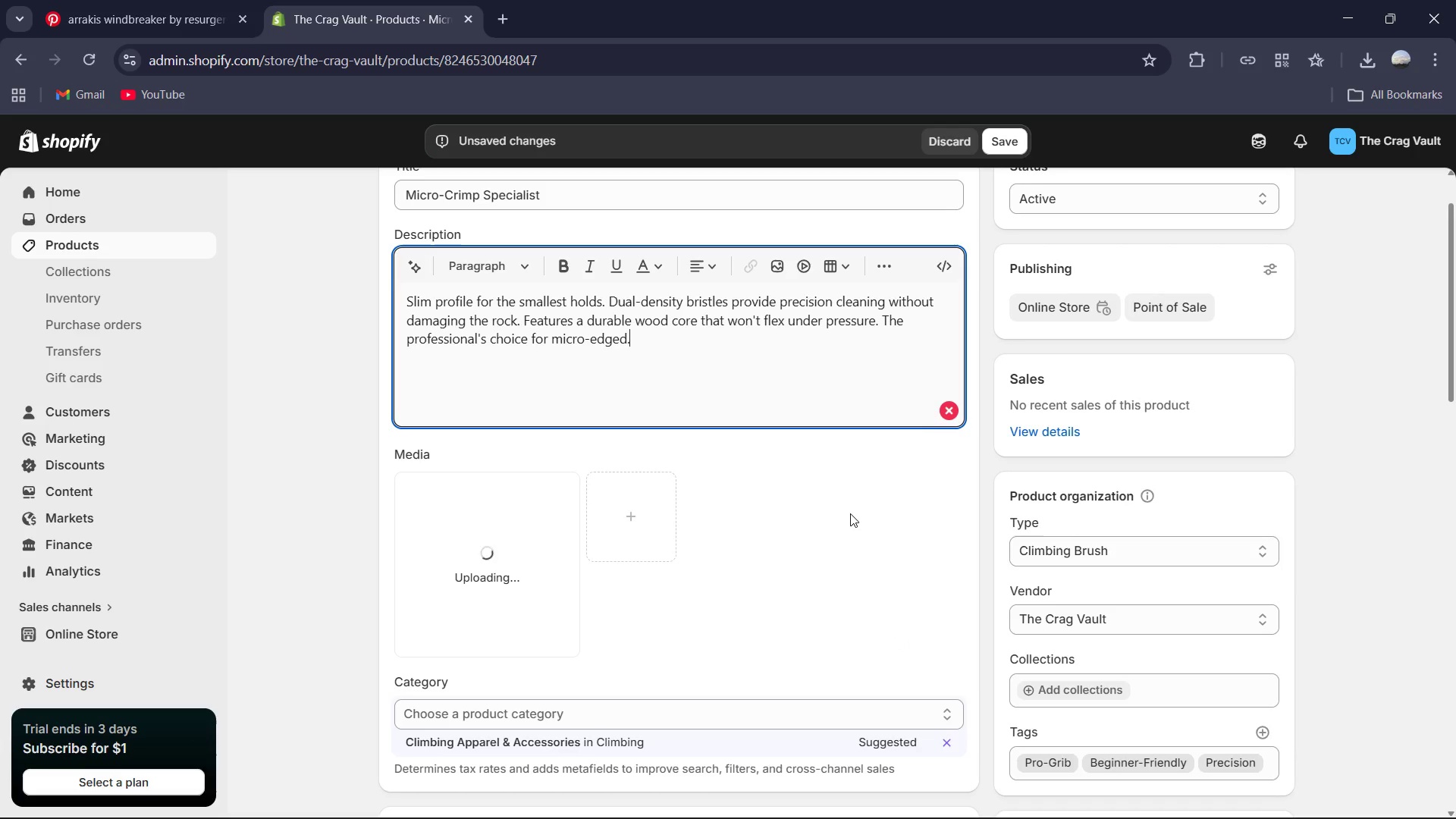 
left_click([1101, 789])
 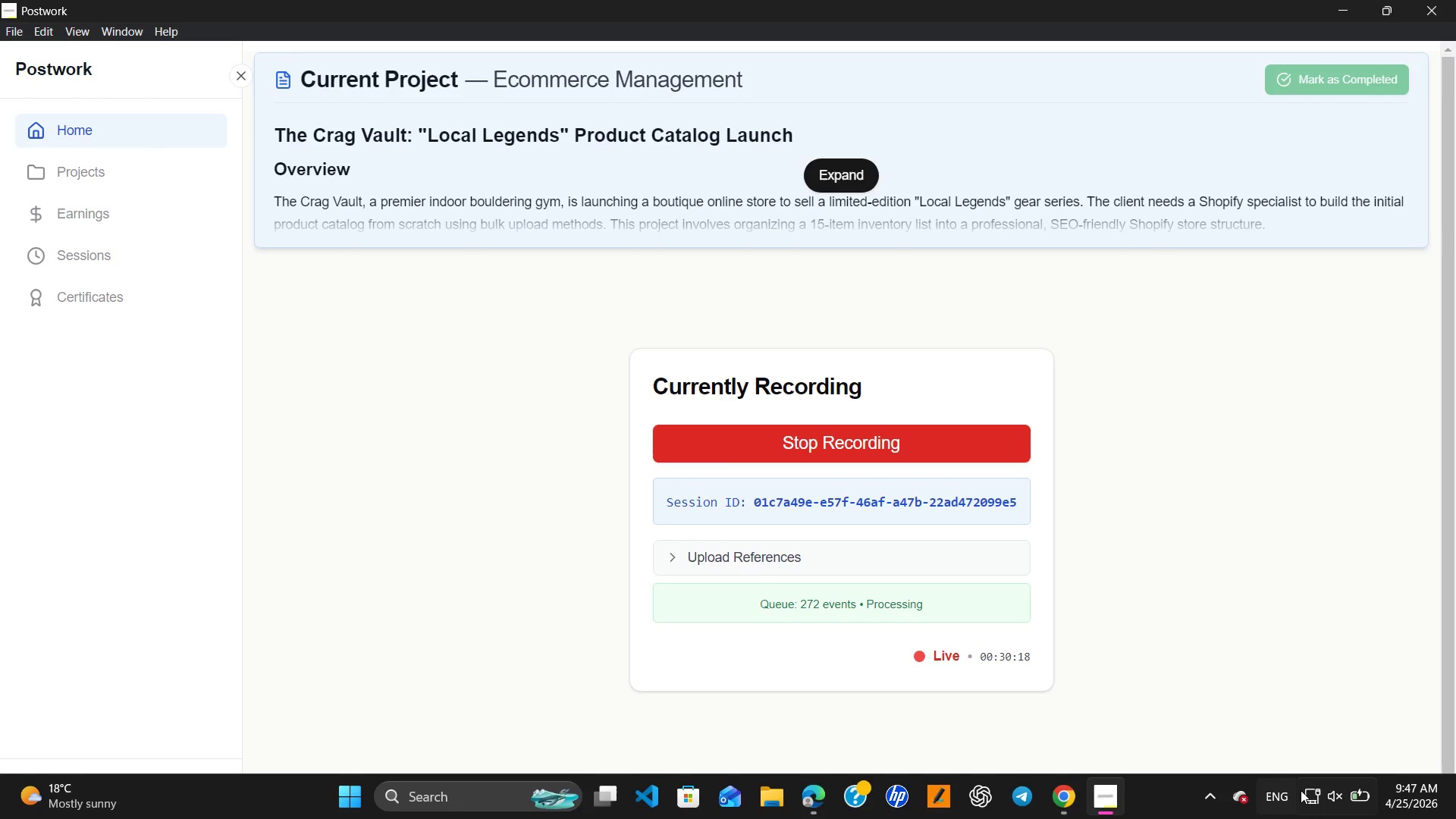 
left_click([1308, 792])
 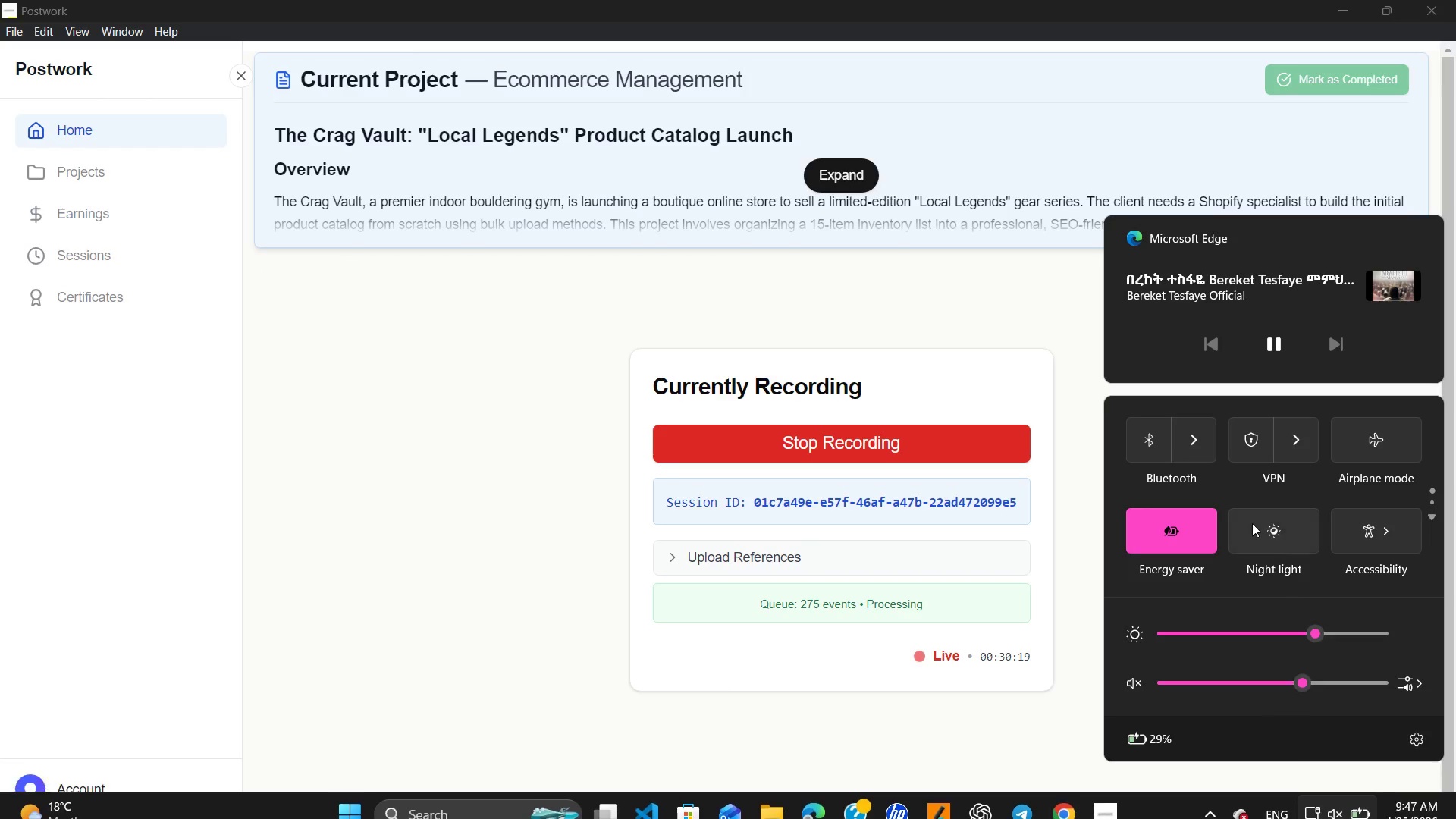 
scroll: coordinate [1249, 523], scroll_direction: down, amount: 5.0
 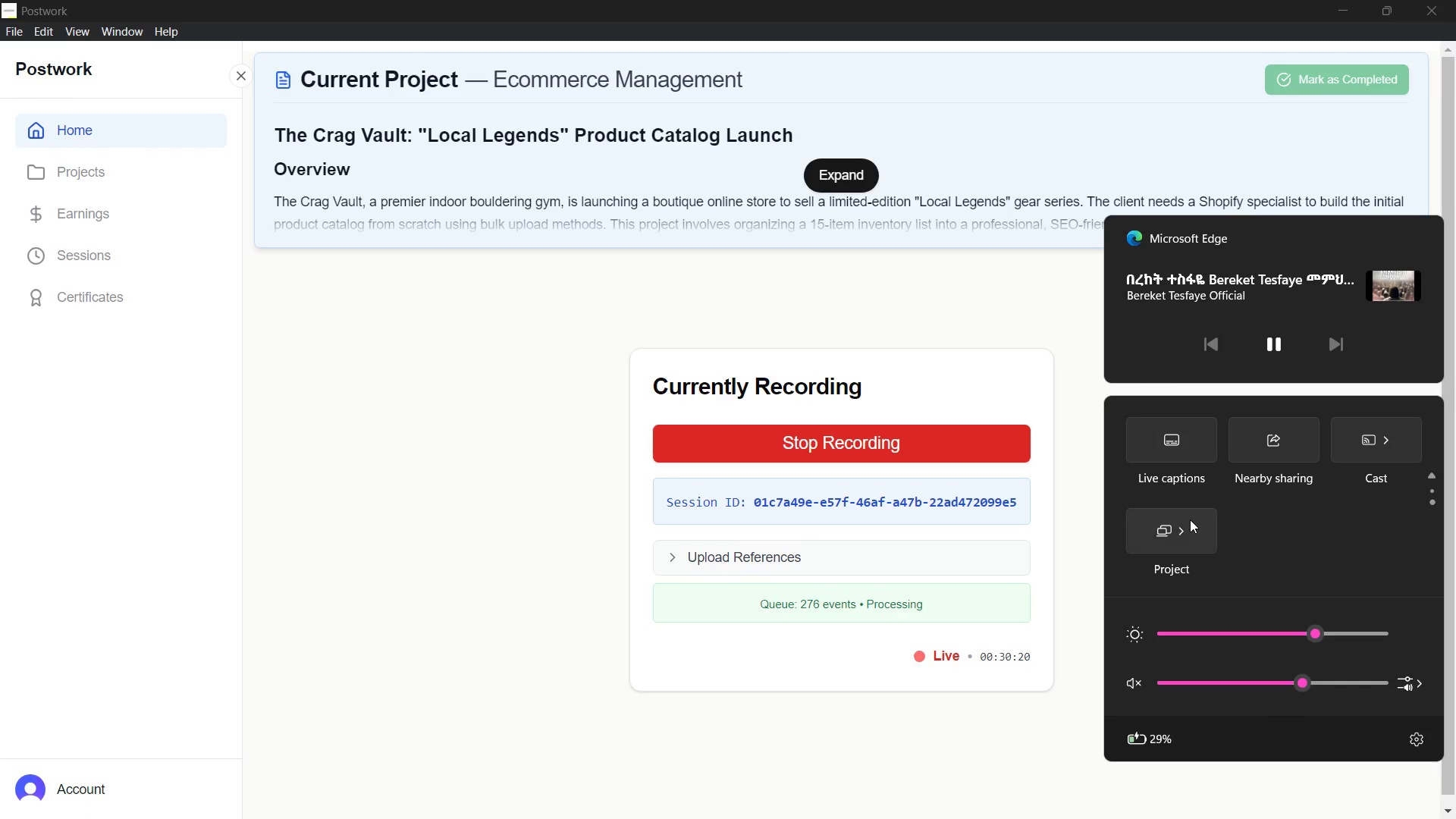 
scroll: coordinate [1191, 519], scroll_direction: up, amount: 4.0
 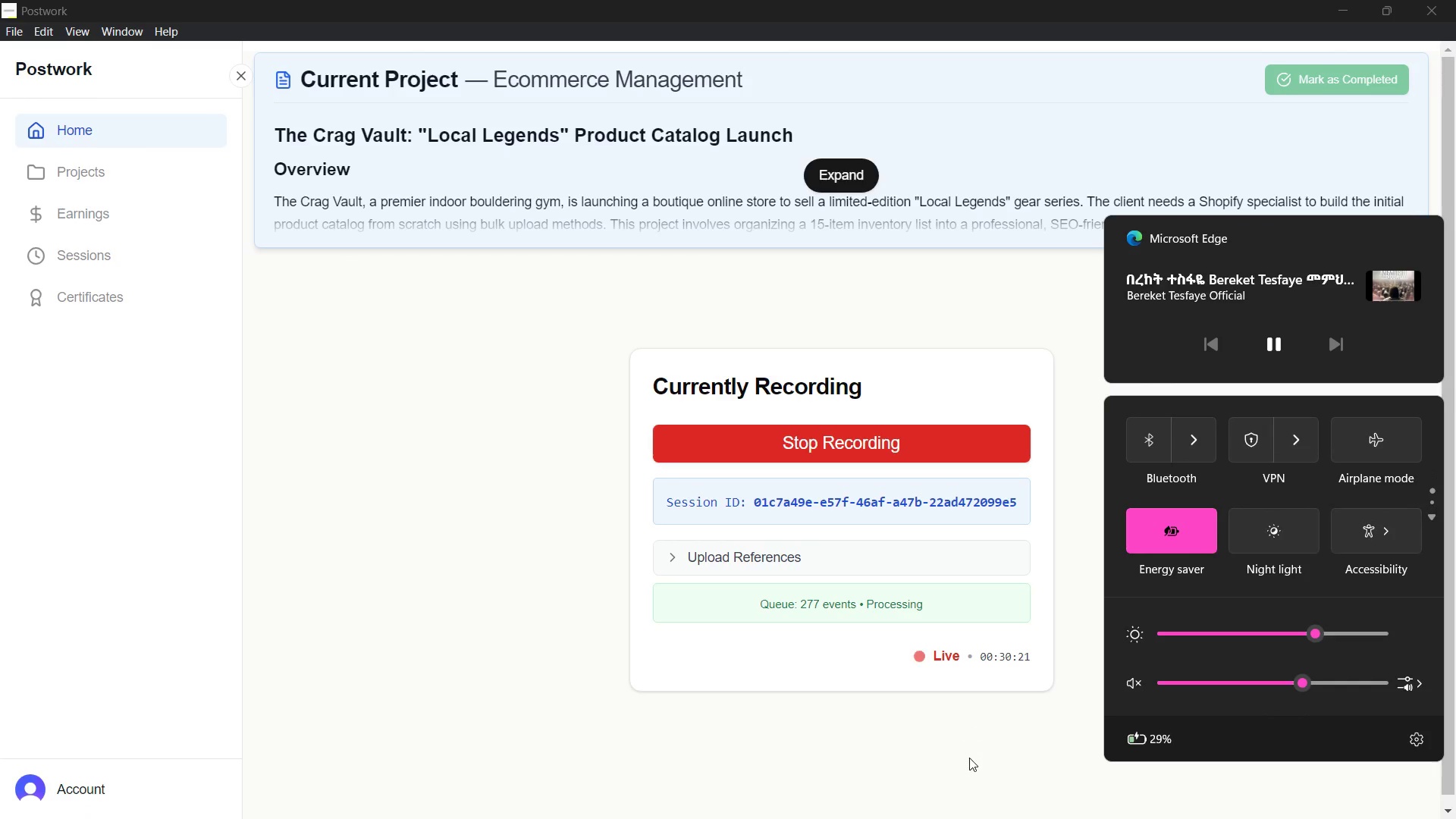 
left_click([969, 759])